 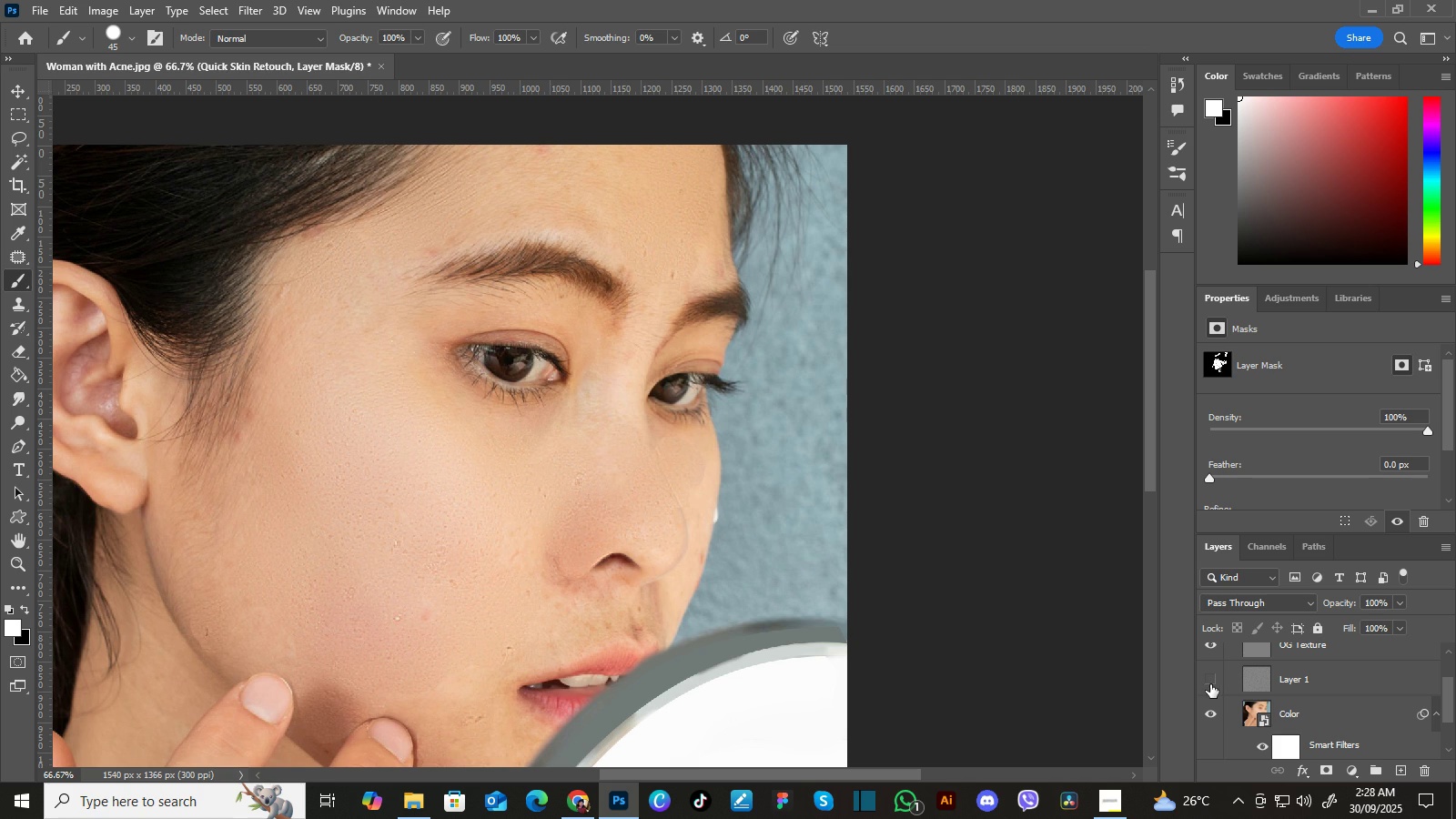 
left_click([1211, 684])
 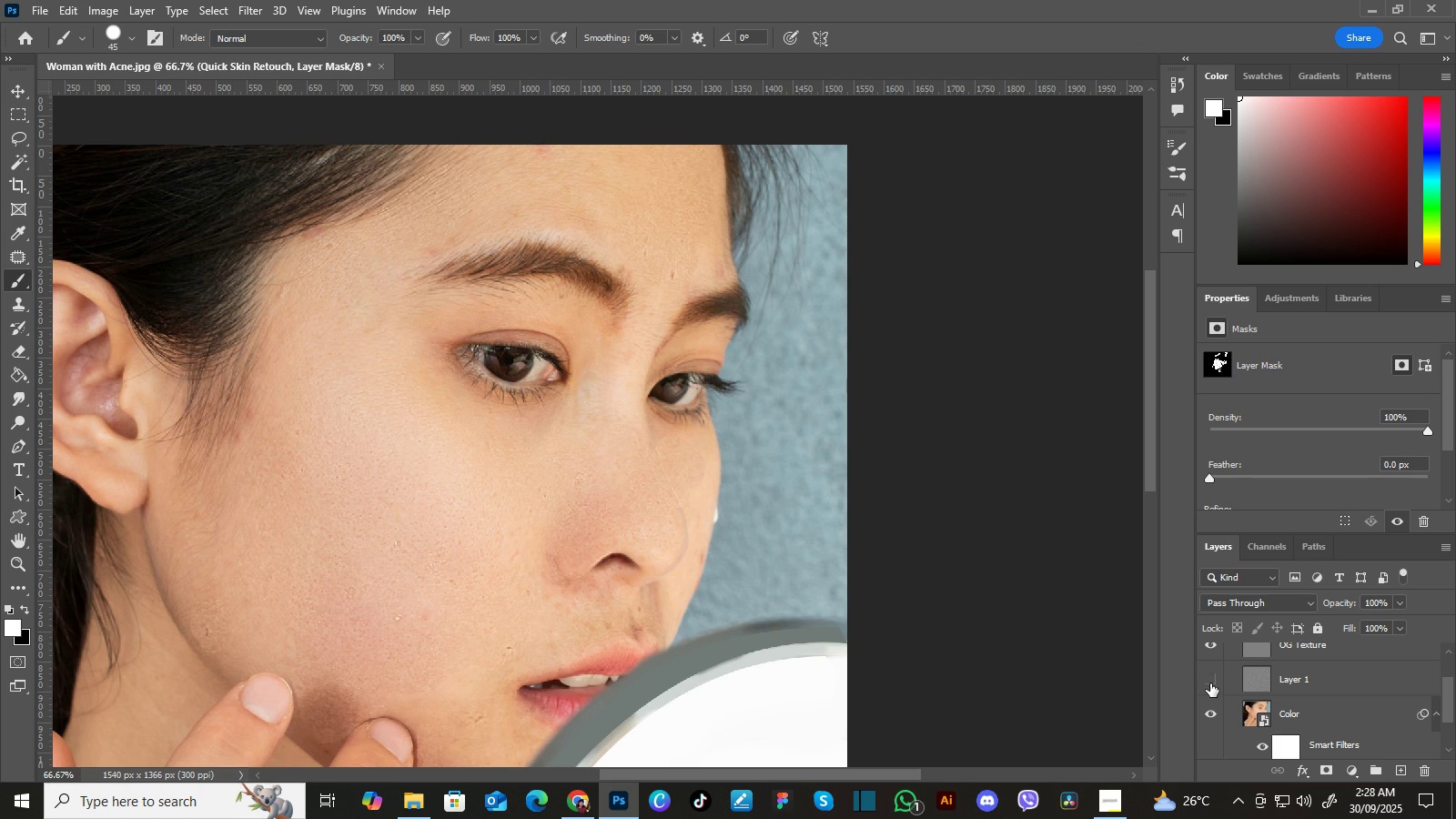 
left_click([1210, 683])
 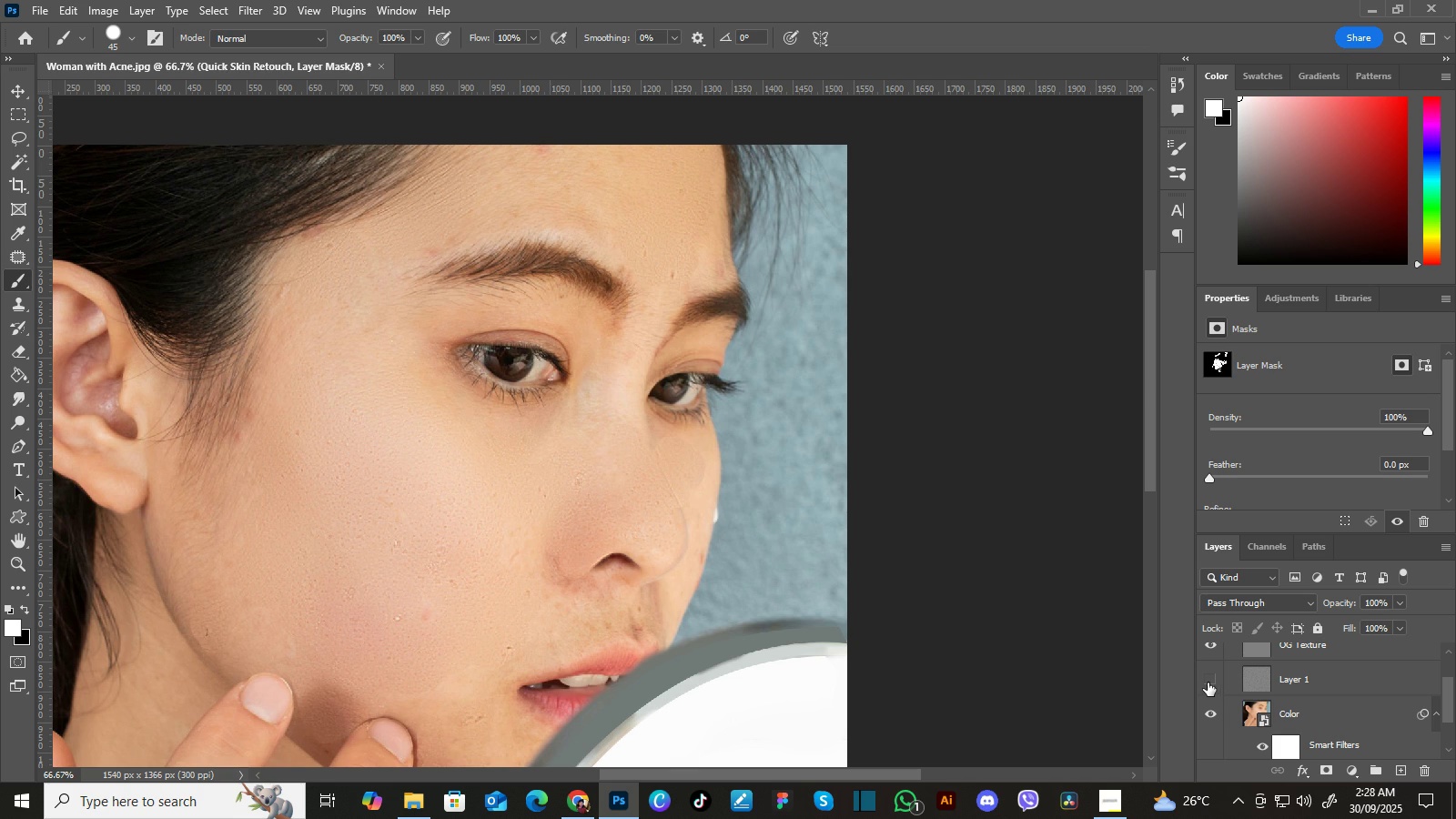 
left_click([1212, 678])
 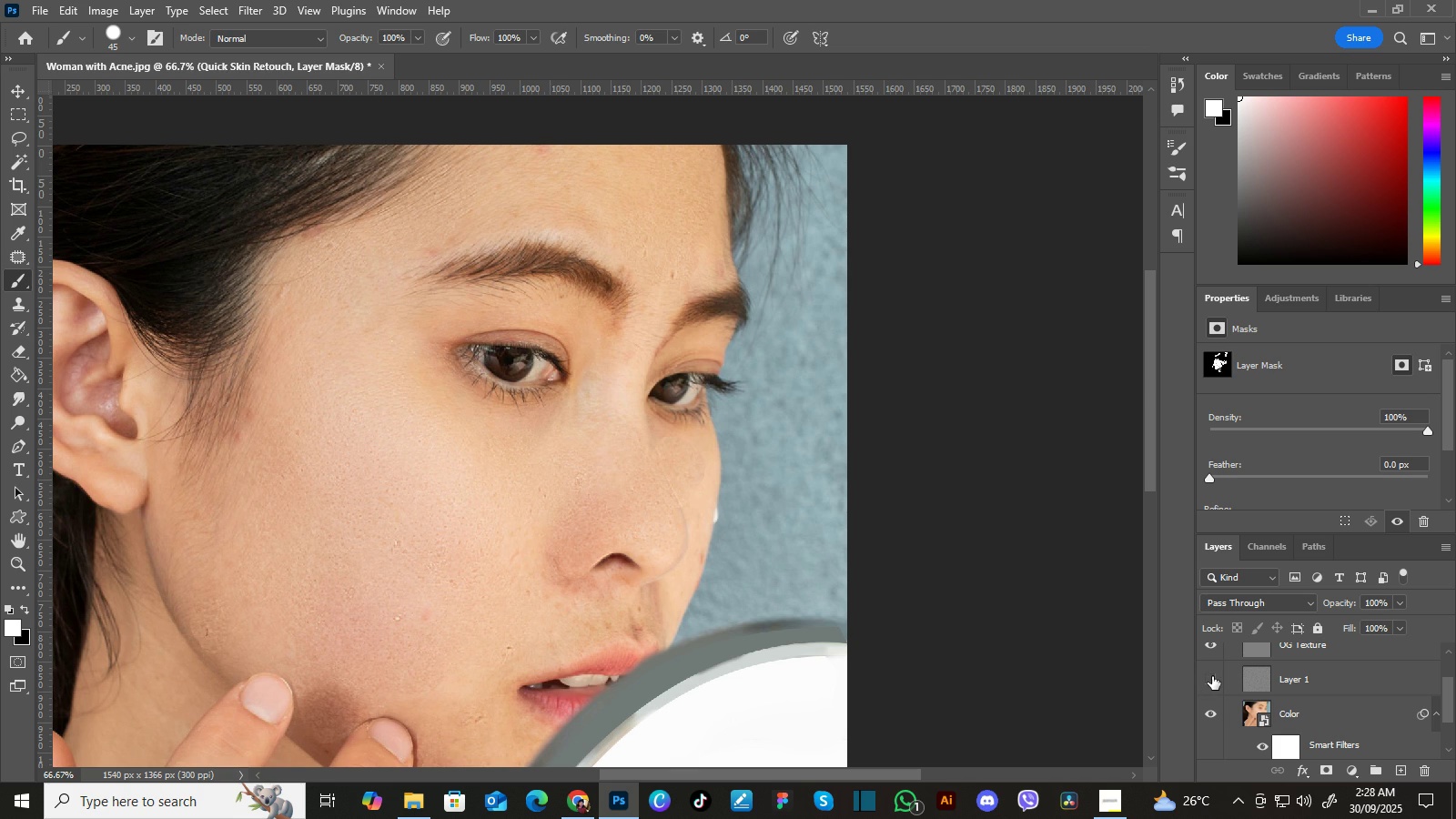 
left_click([1212, 676])
 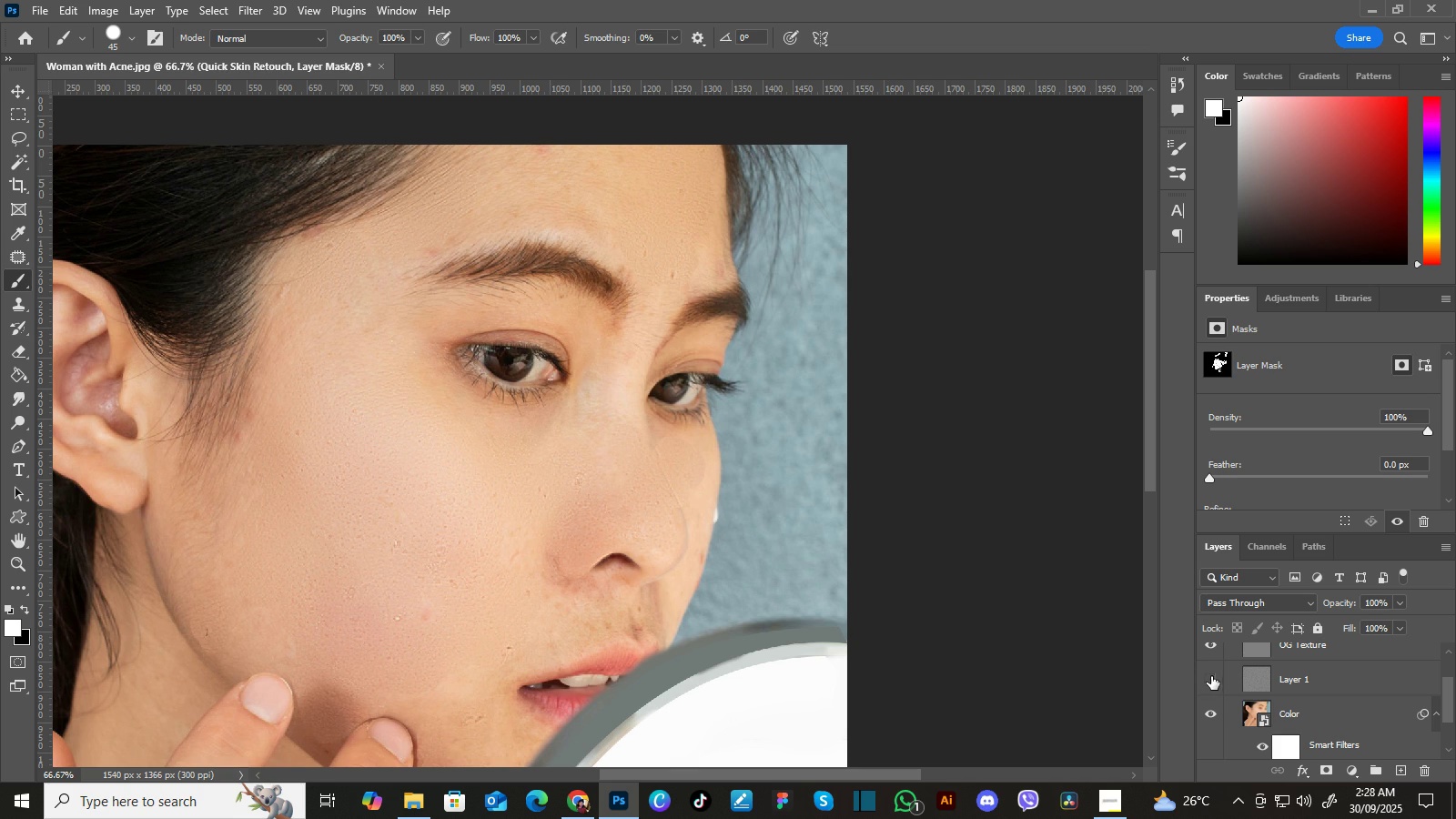 
left_click([1211, 676])